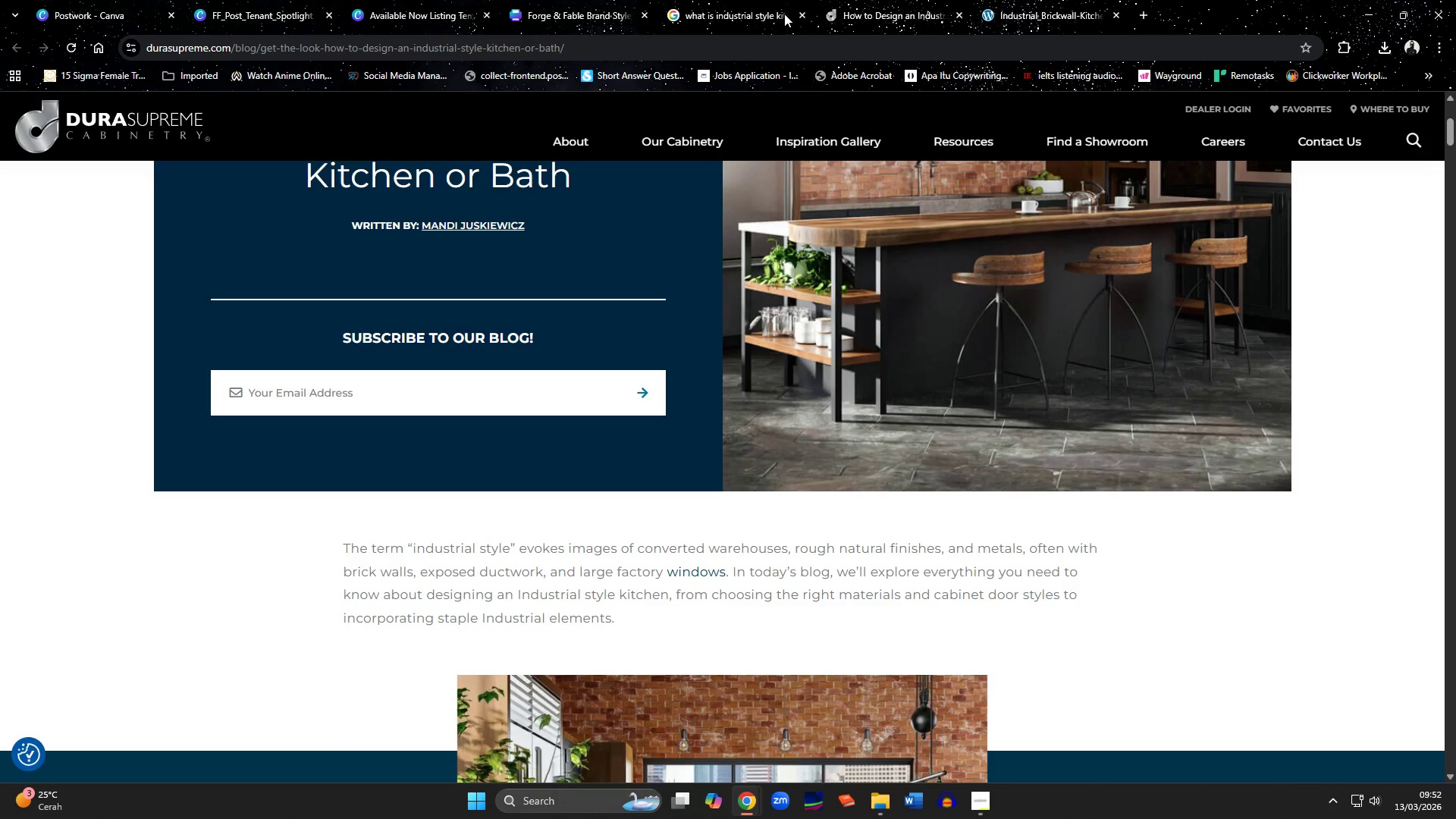 
left_click([762, 9])
 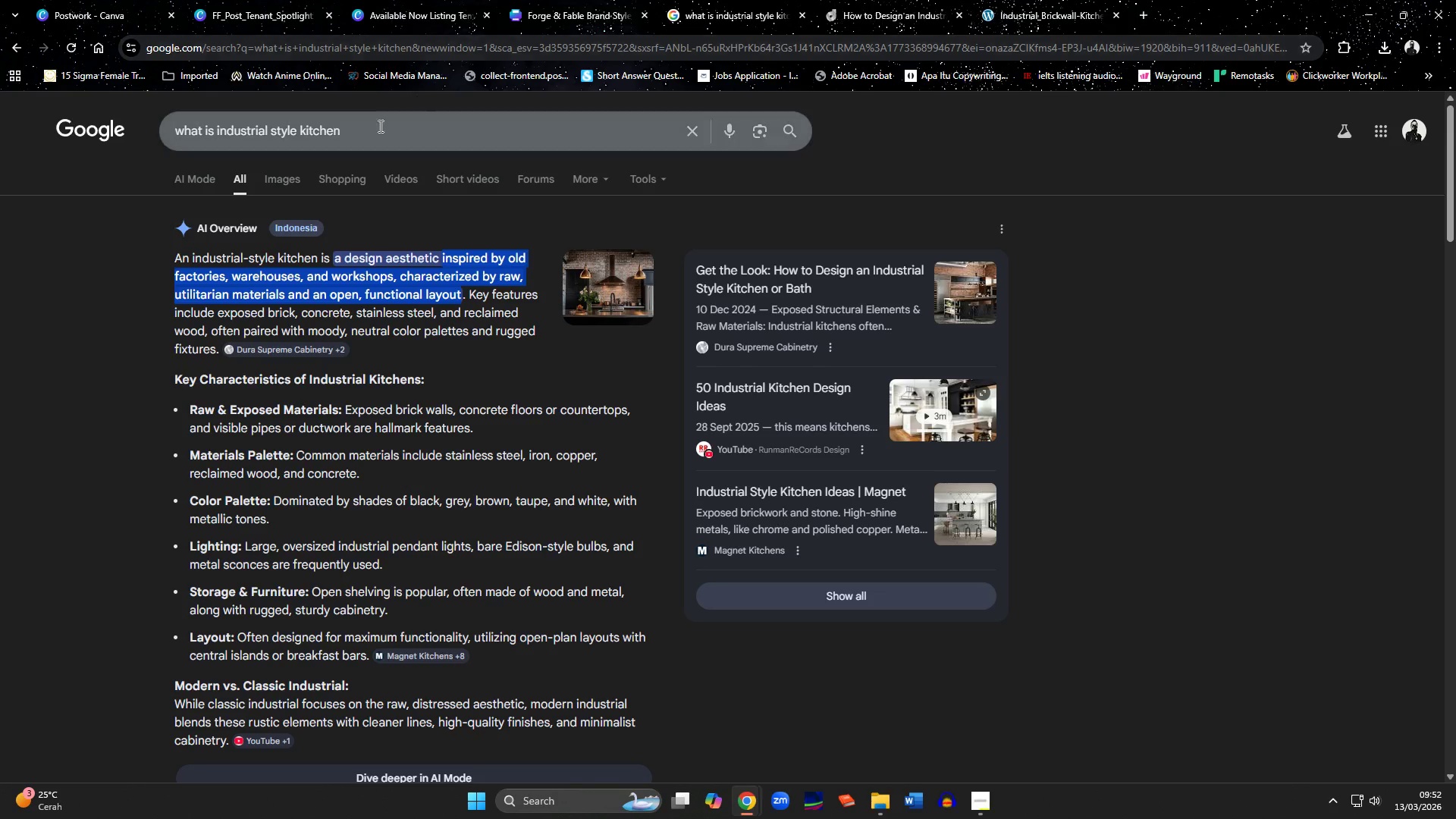 
left_click_drag(start_coordinate=[369, 131], to_coordinate=[158, 115])
 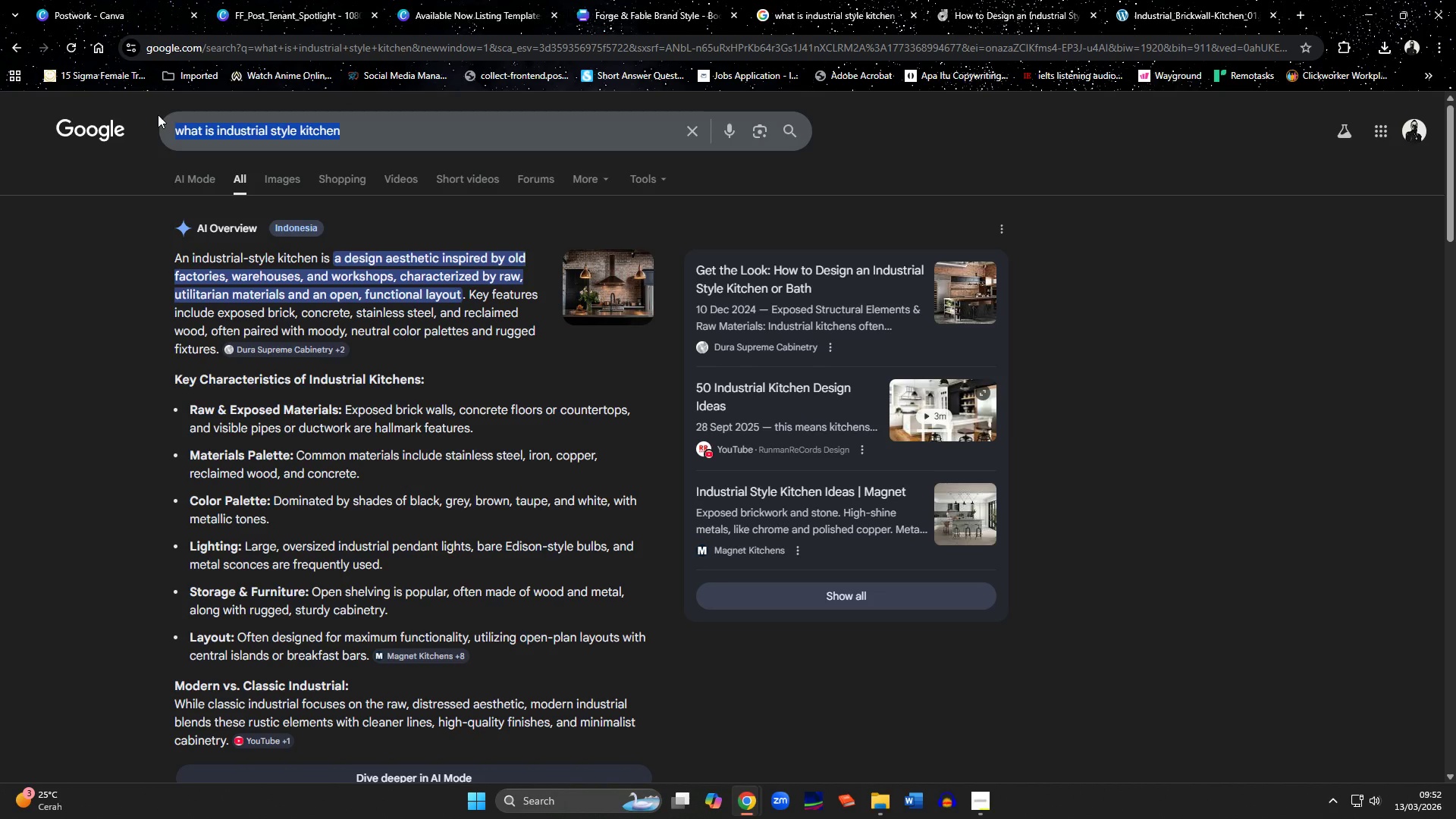 
type(warehouse apartment)
 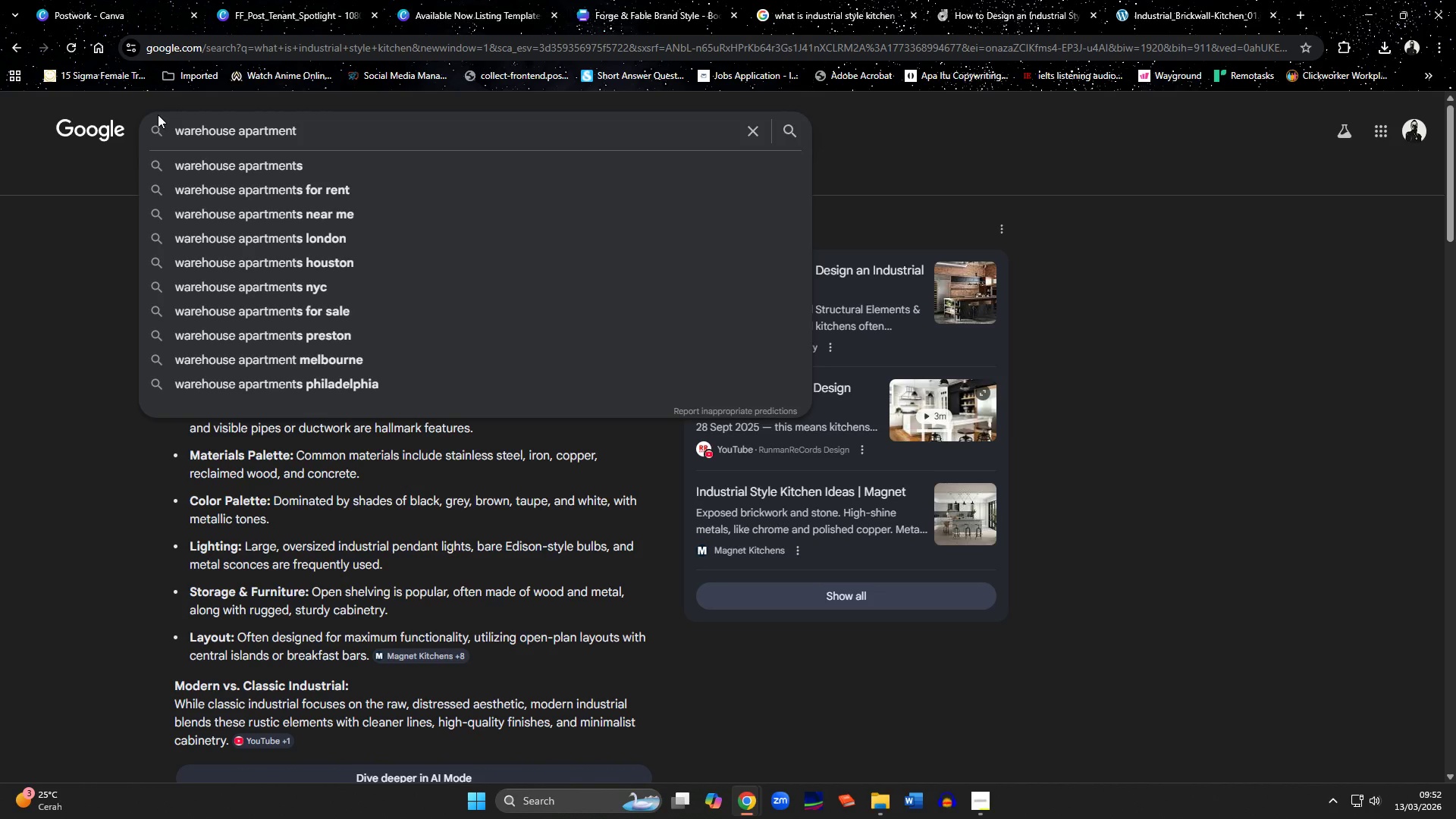 
key(Enter)
 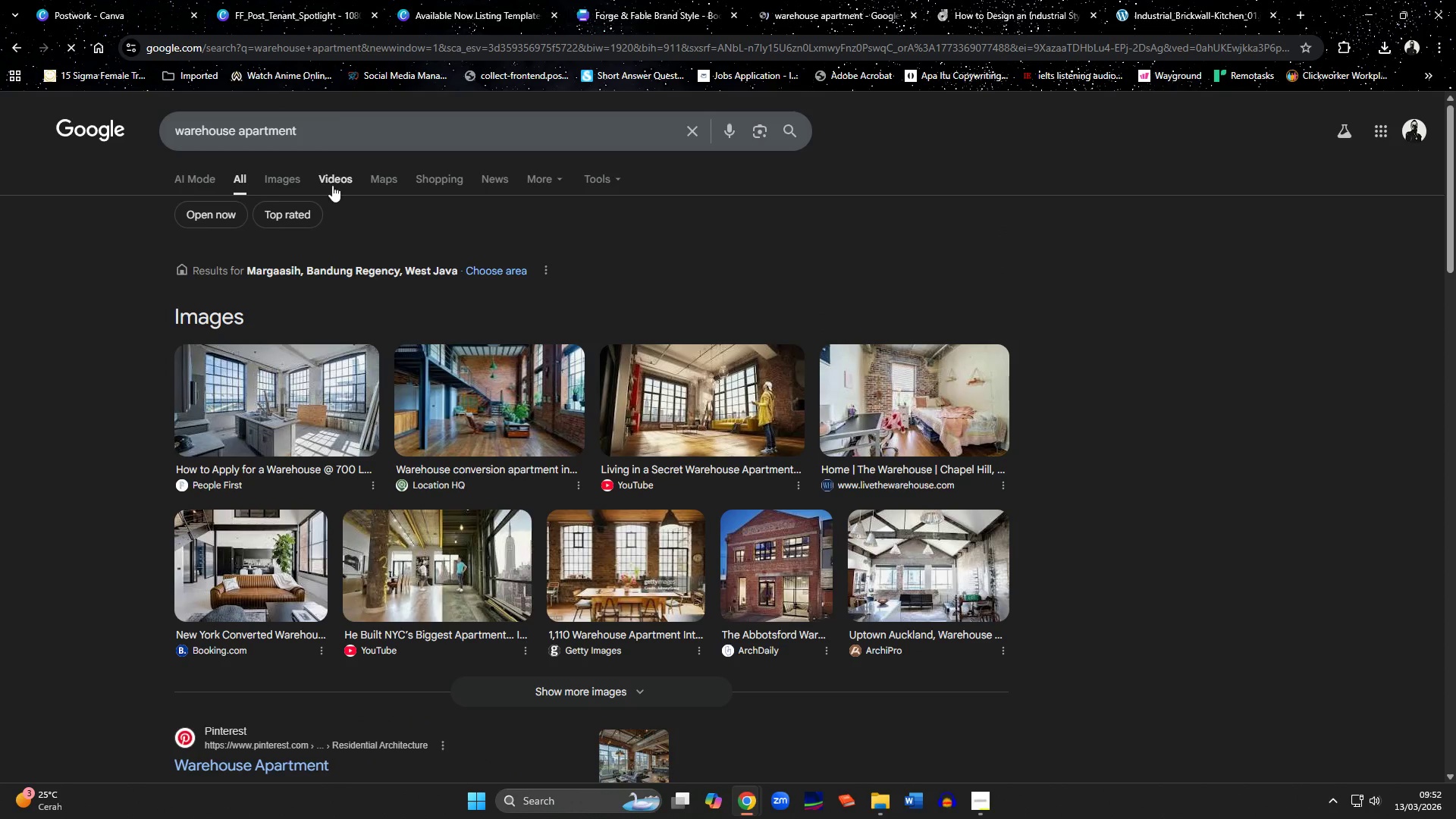 
left_click([284, 174])
 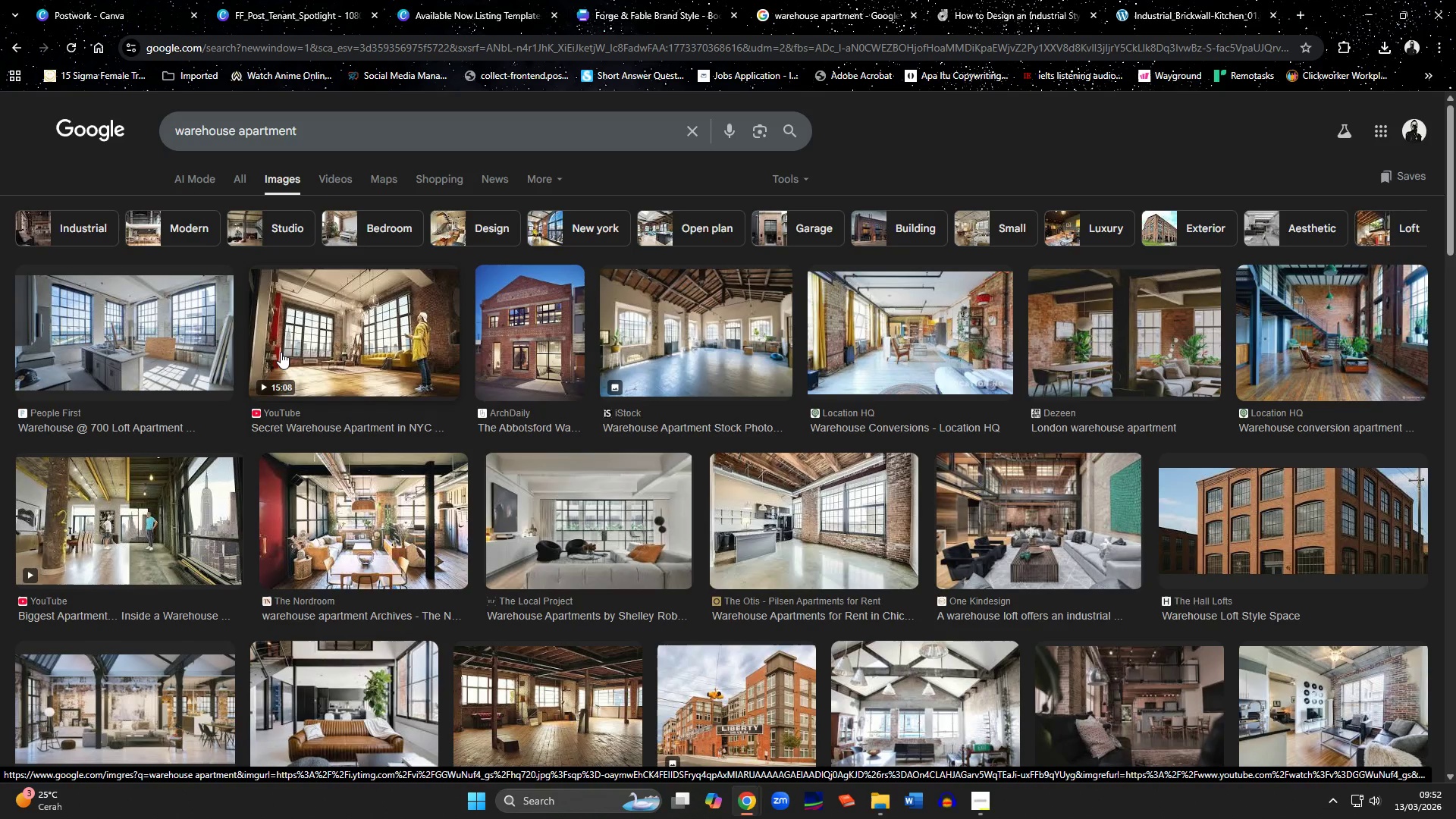 
wait(11.94)
 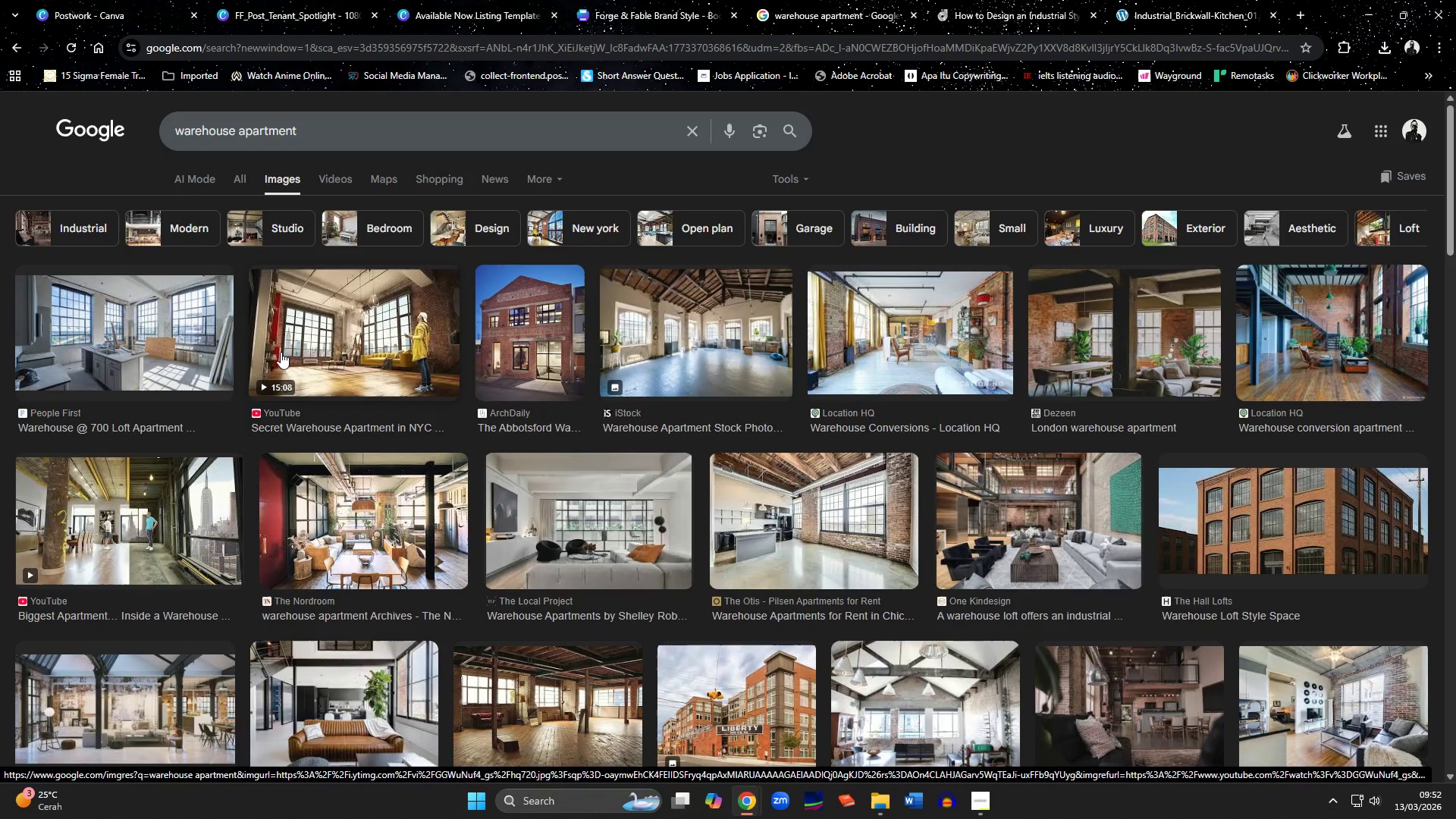 
left_click([795, 169])
 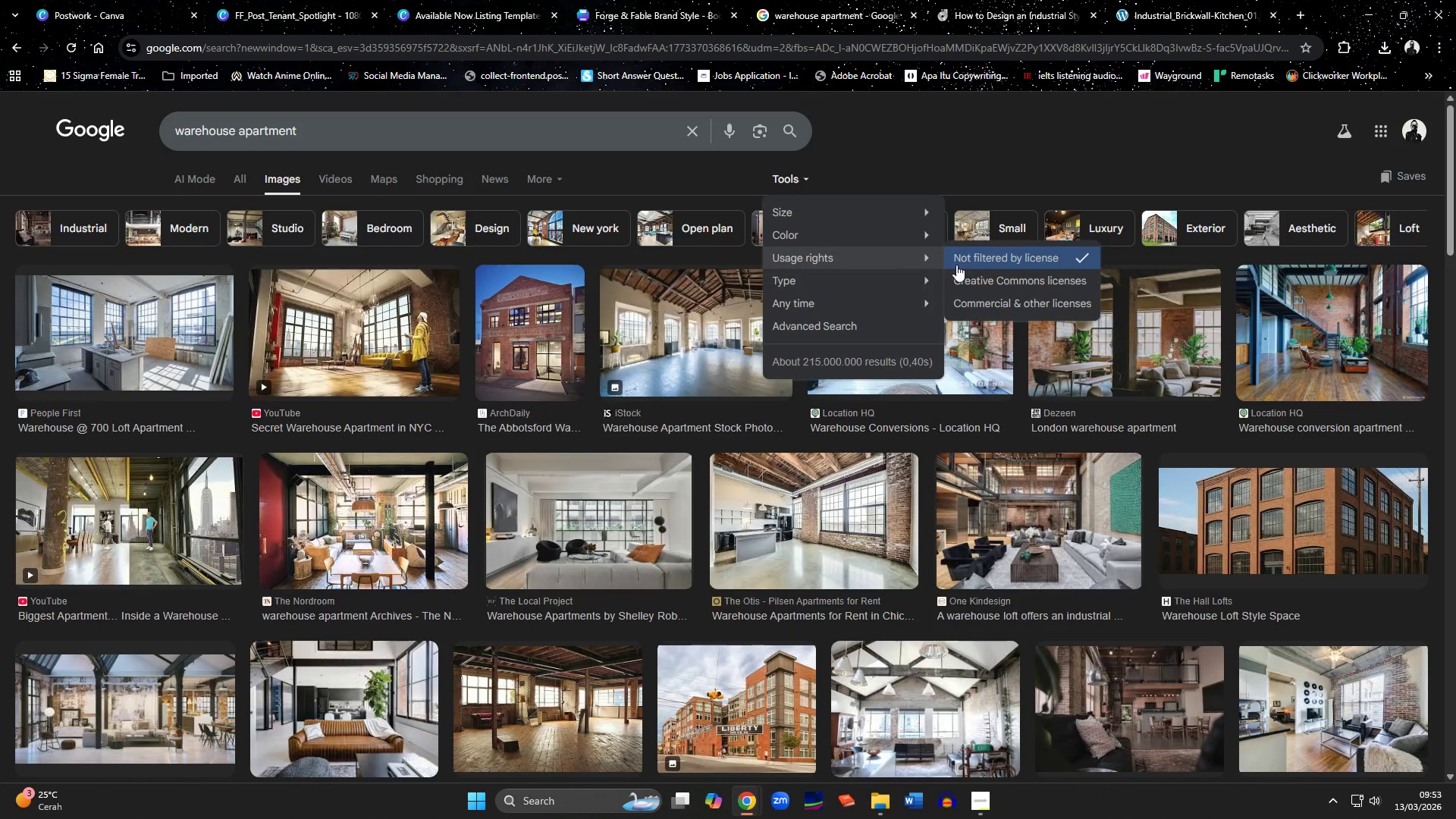 
left_click([968, 271])
 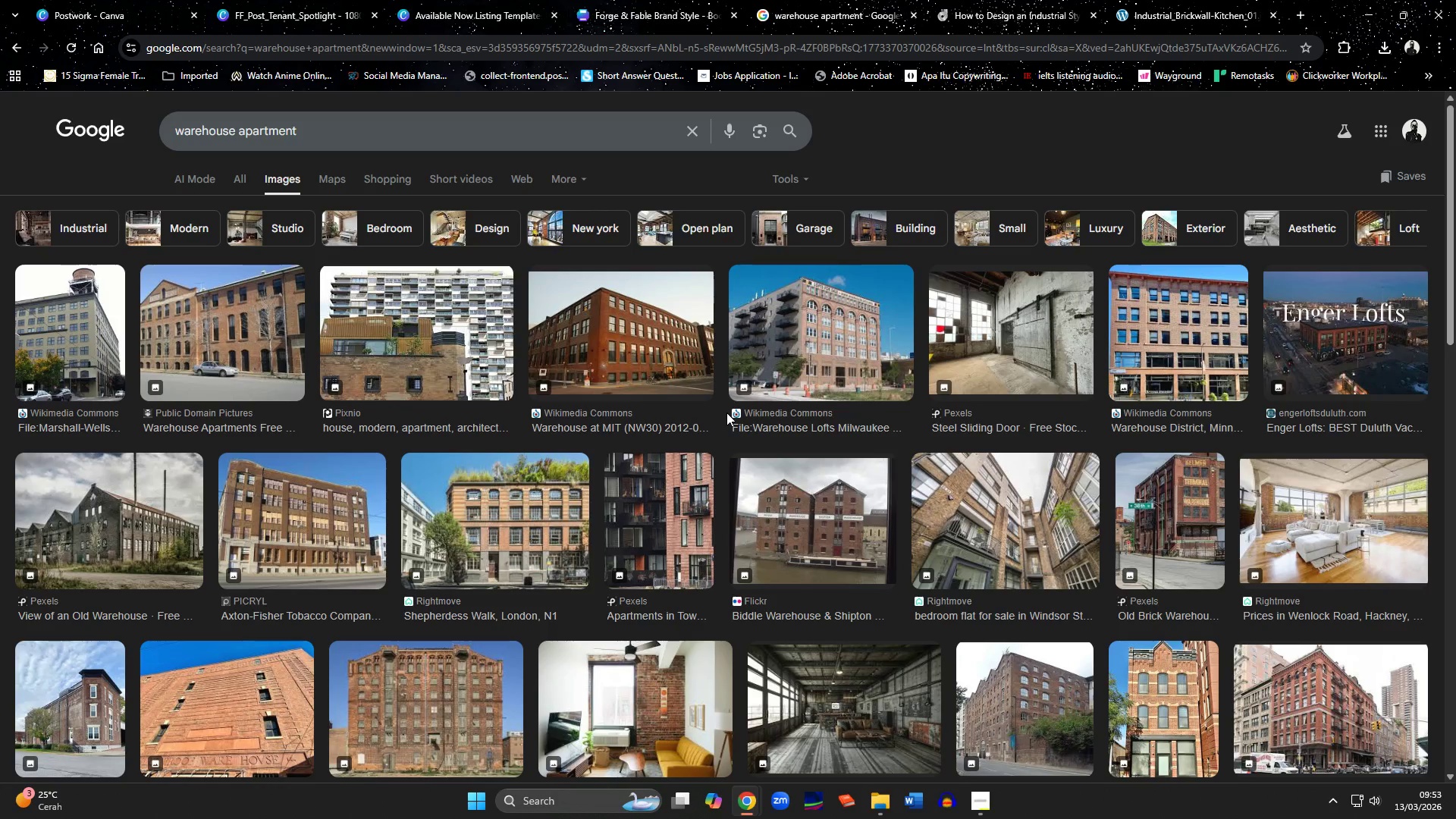 
scroll: coordinate [726, 413], scroll_direction: down, amount: 1.0
 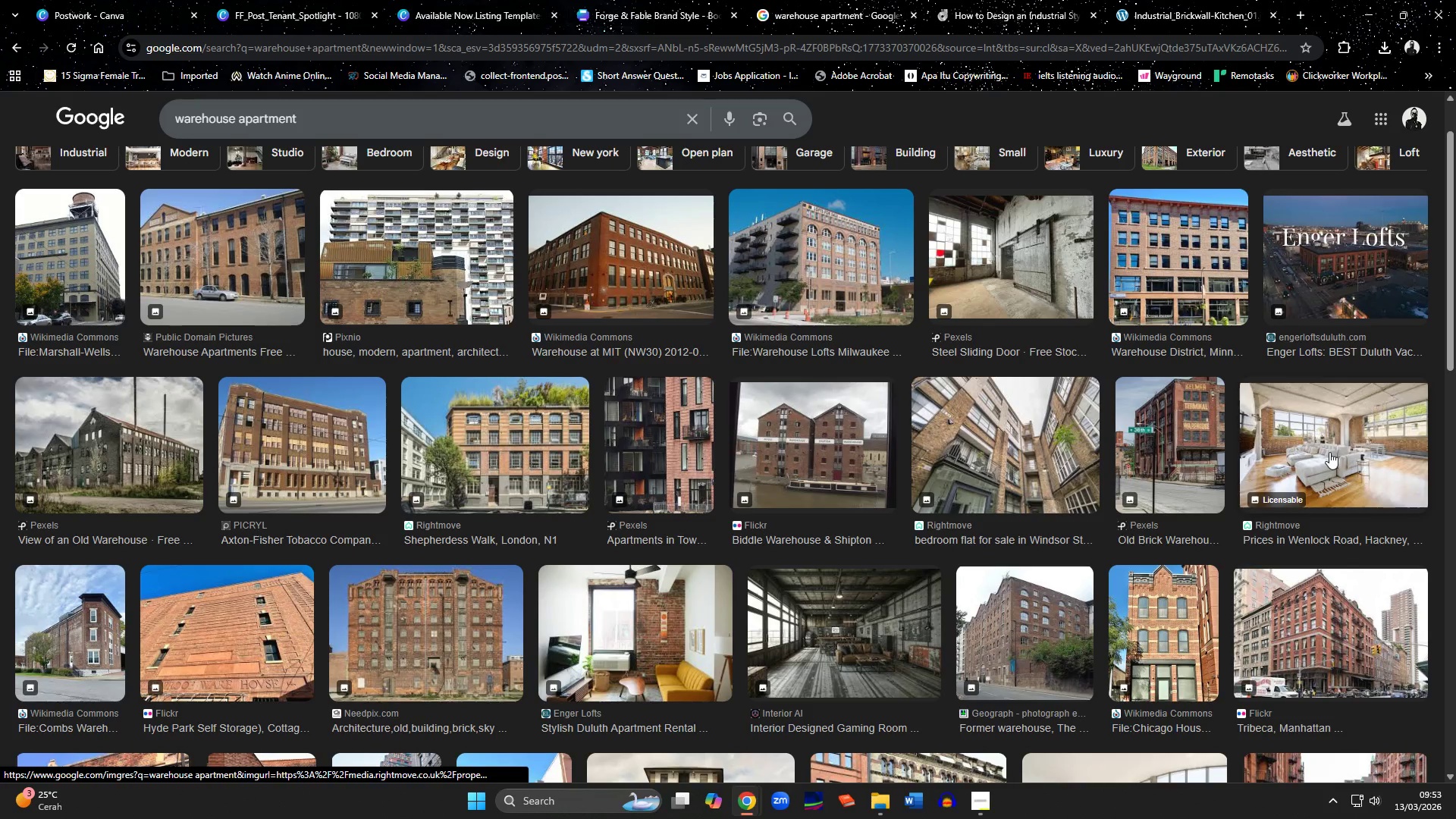 
middle_click([1329, 452])
 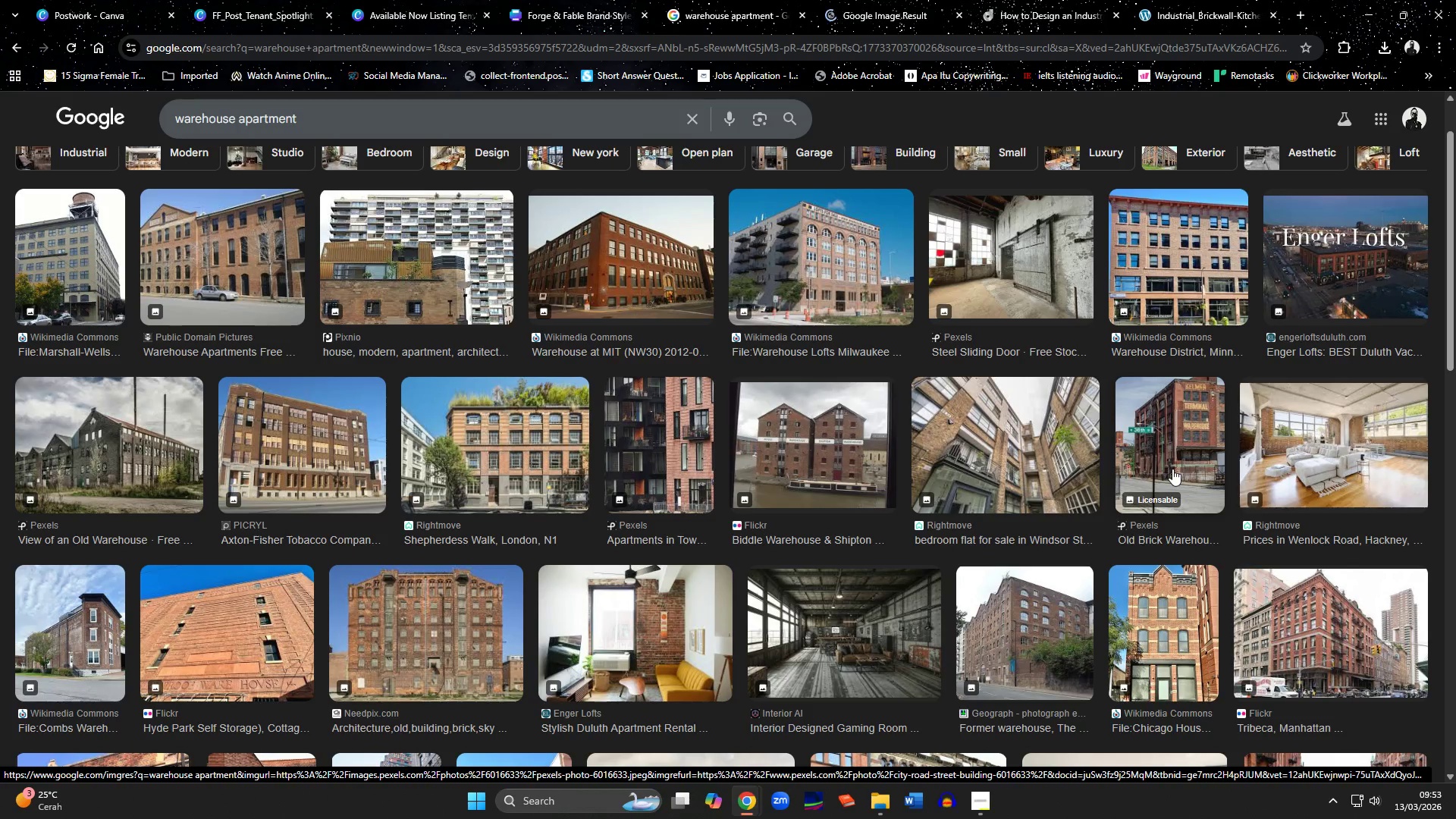 
scroll: coordinate [1169, 469], scroll_direction: down, amount: 8.0
 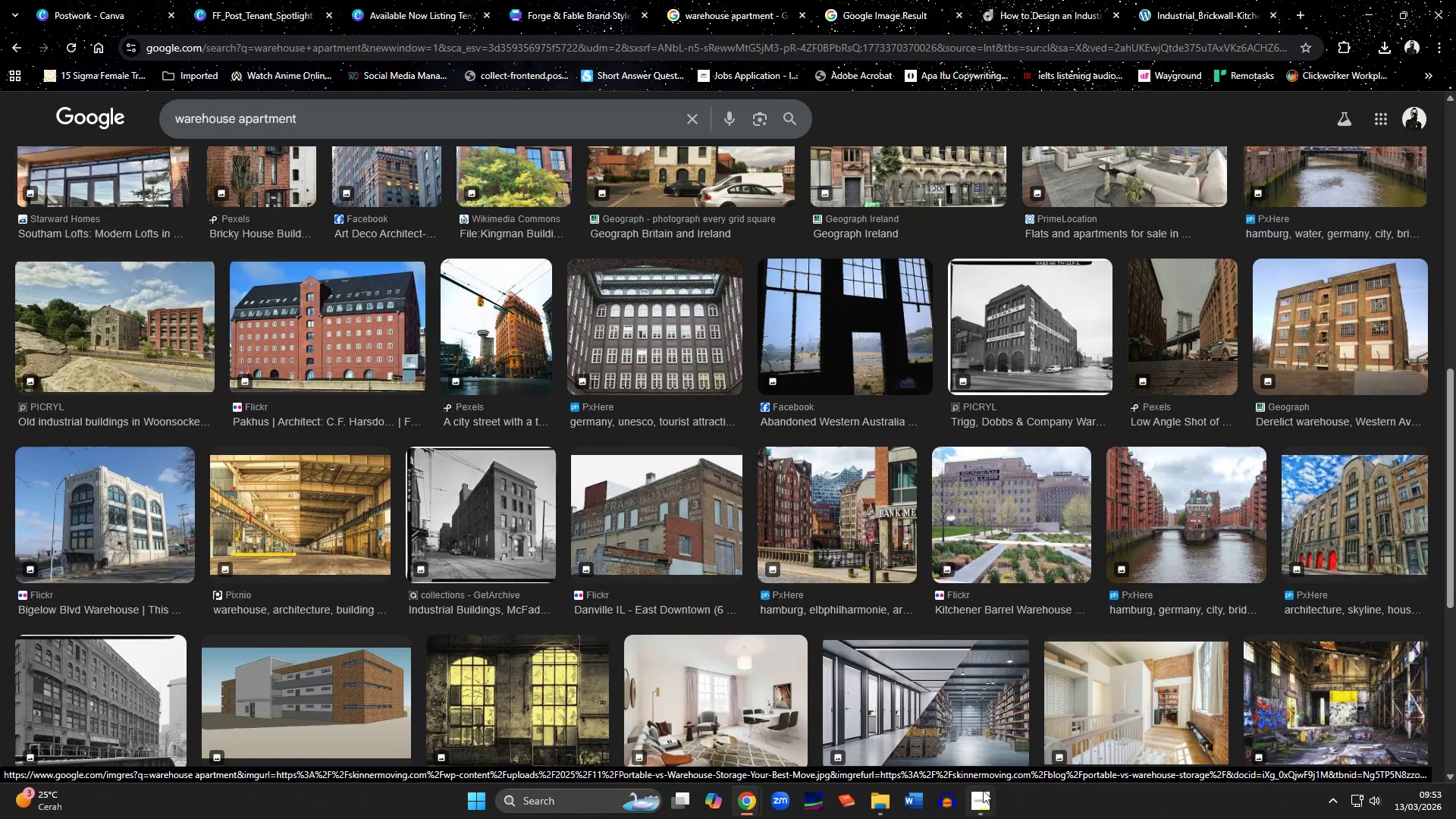 
left_click([983, 792])